 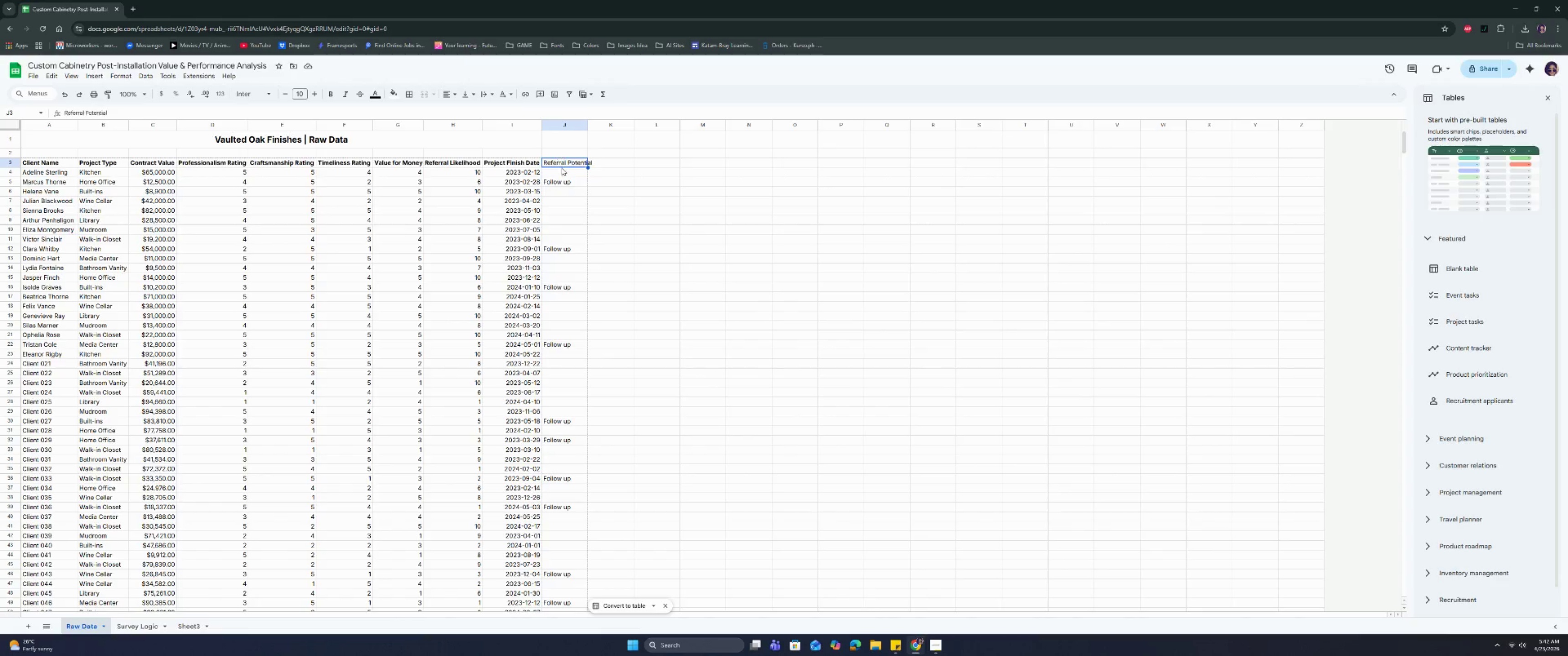 
triple_click([564, 175])
 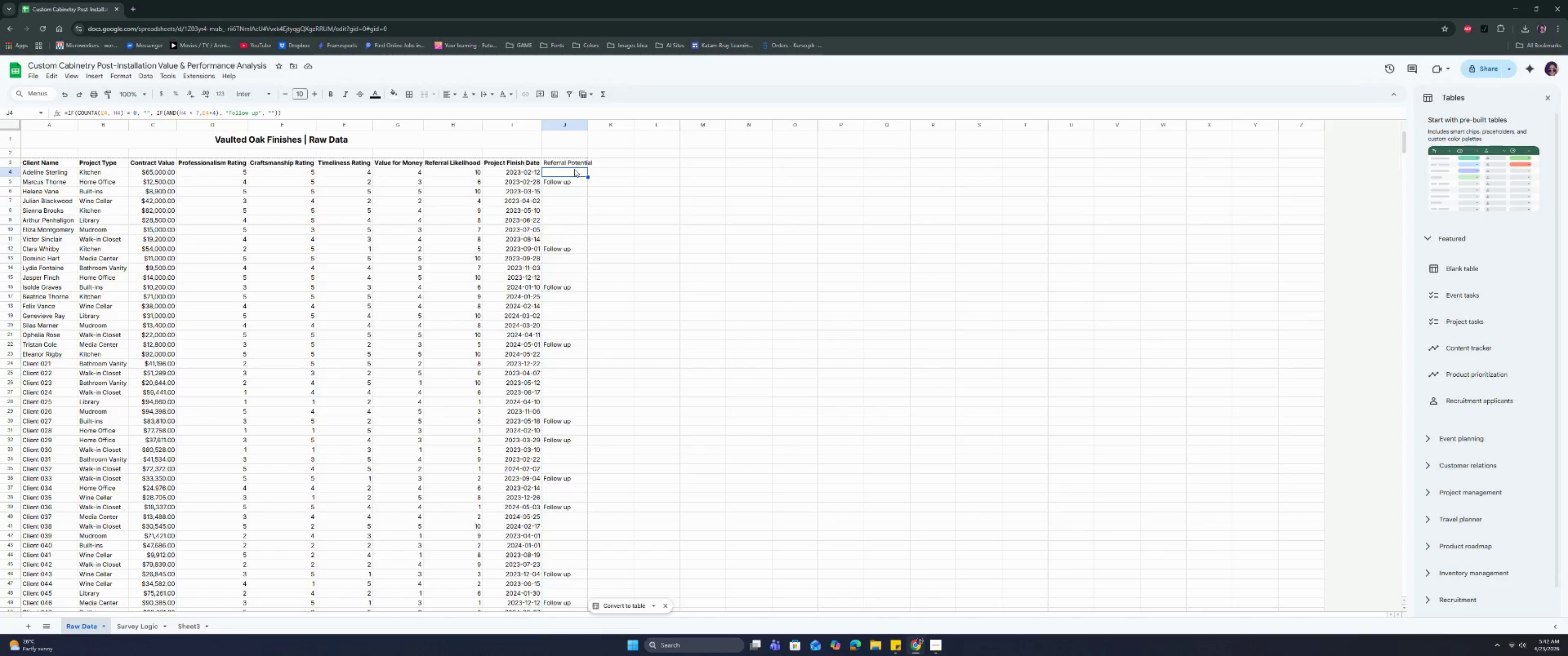 
left_click([576, 162])
 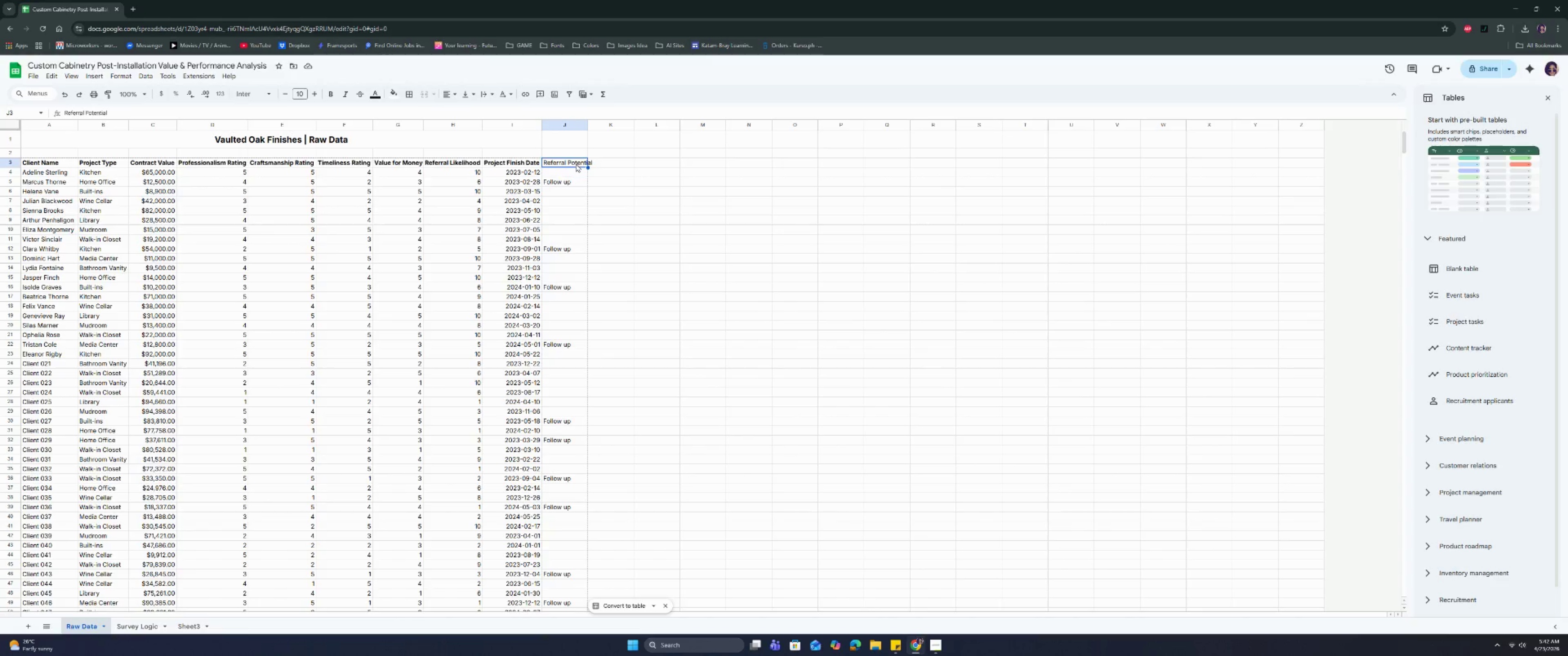 
key(Control+B)
 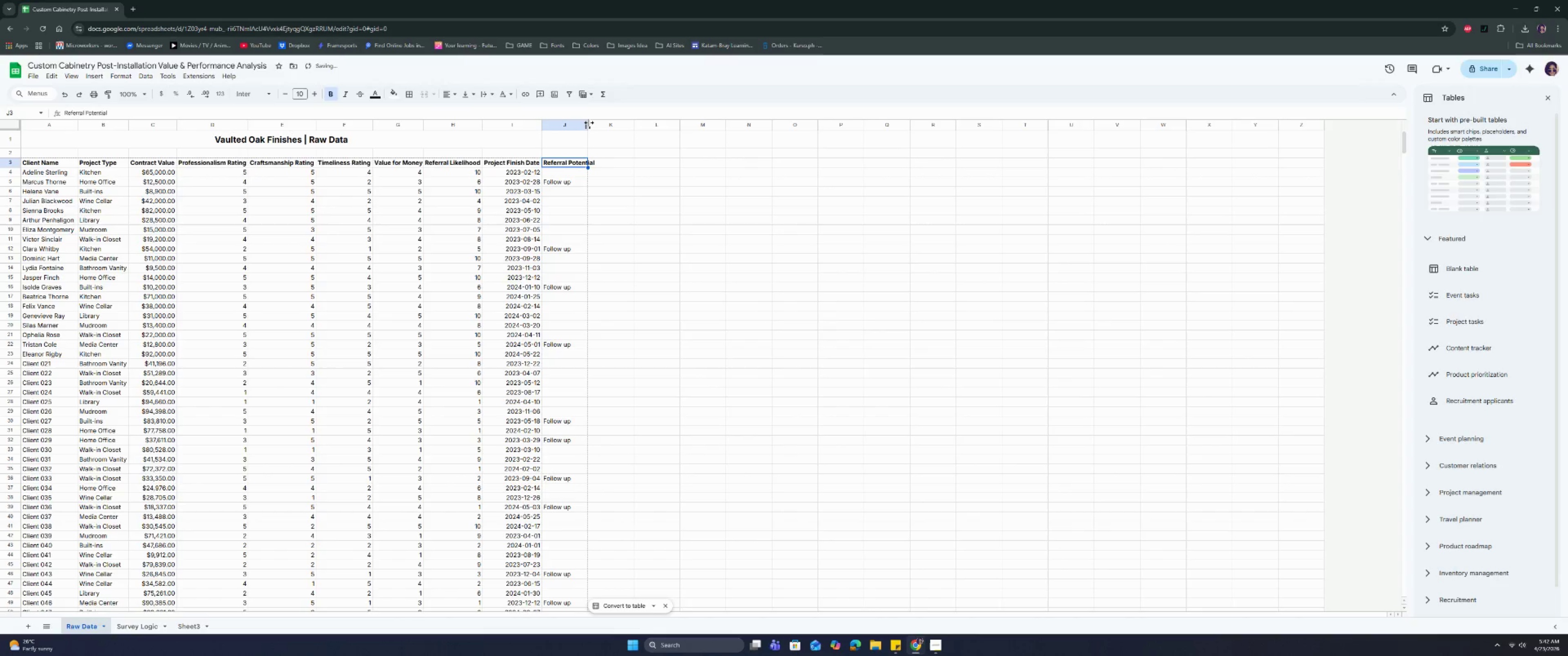 
double_click([588, 123])
 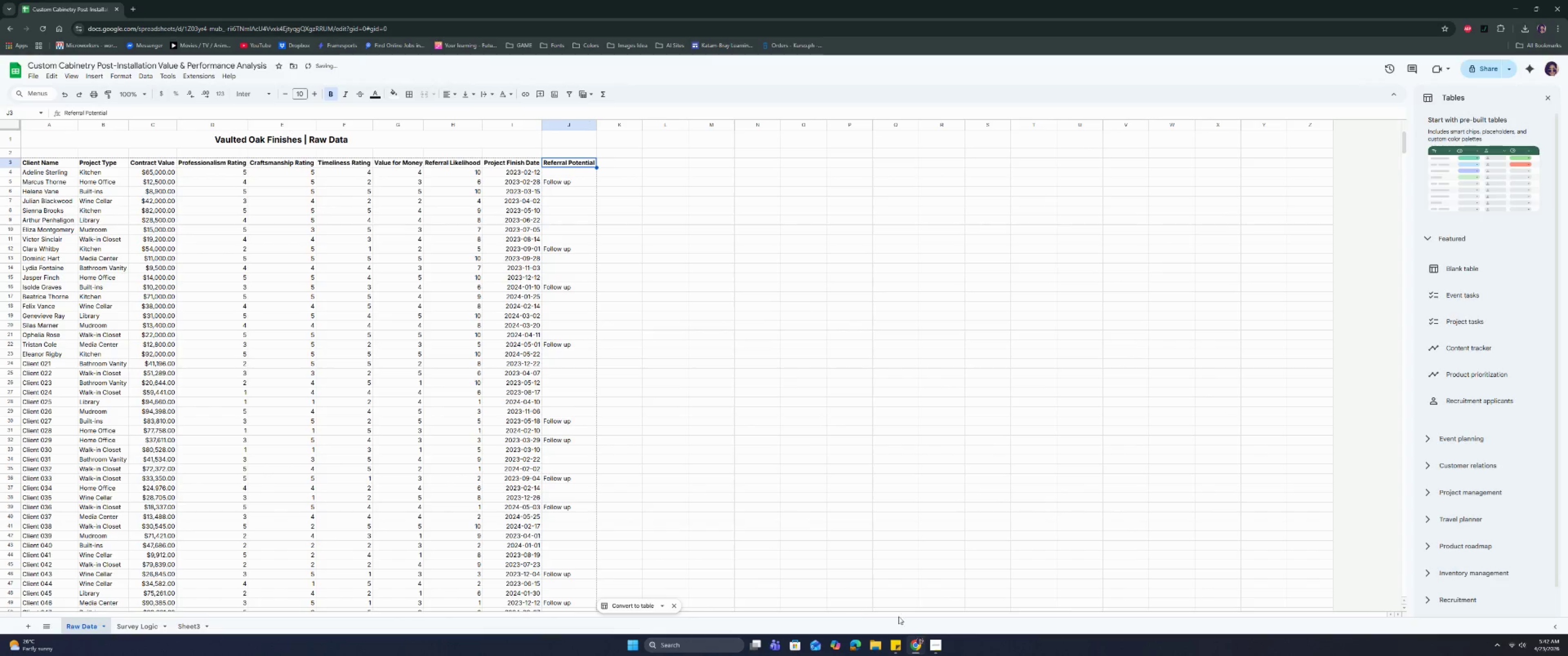 
left_click([940, 642])